 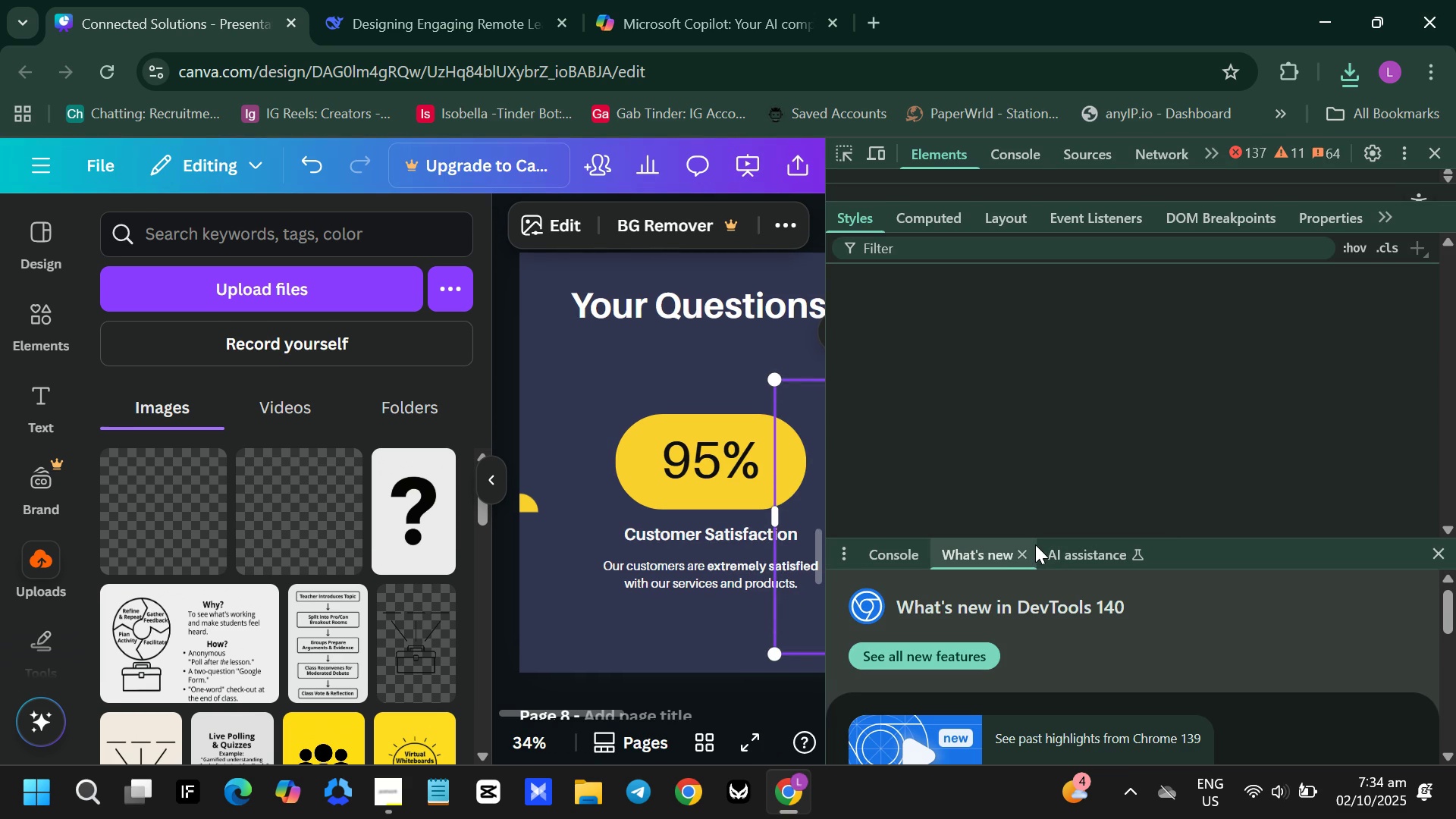 
left_click([1429, 152])
 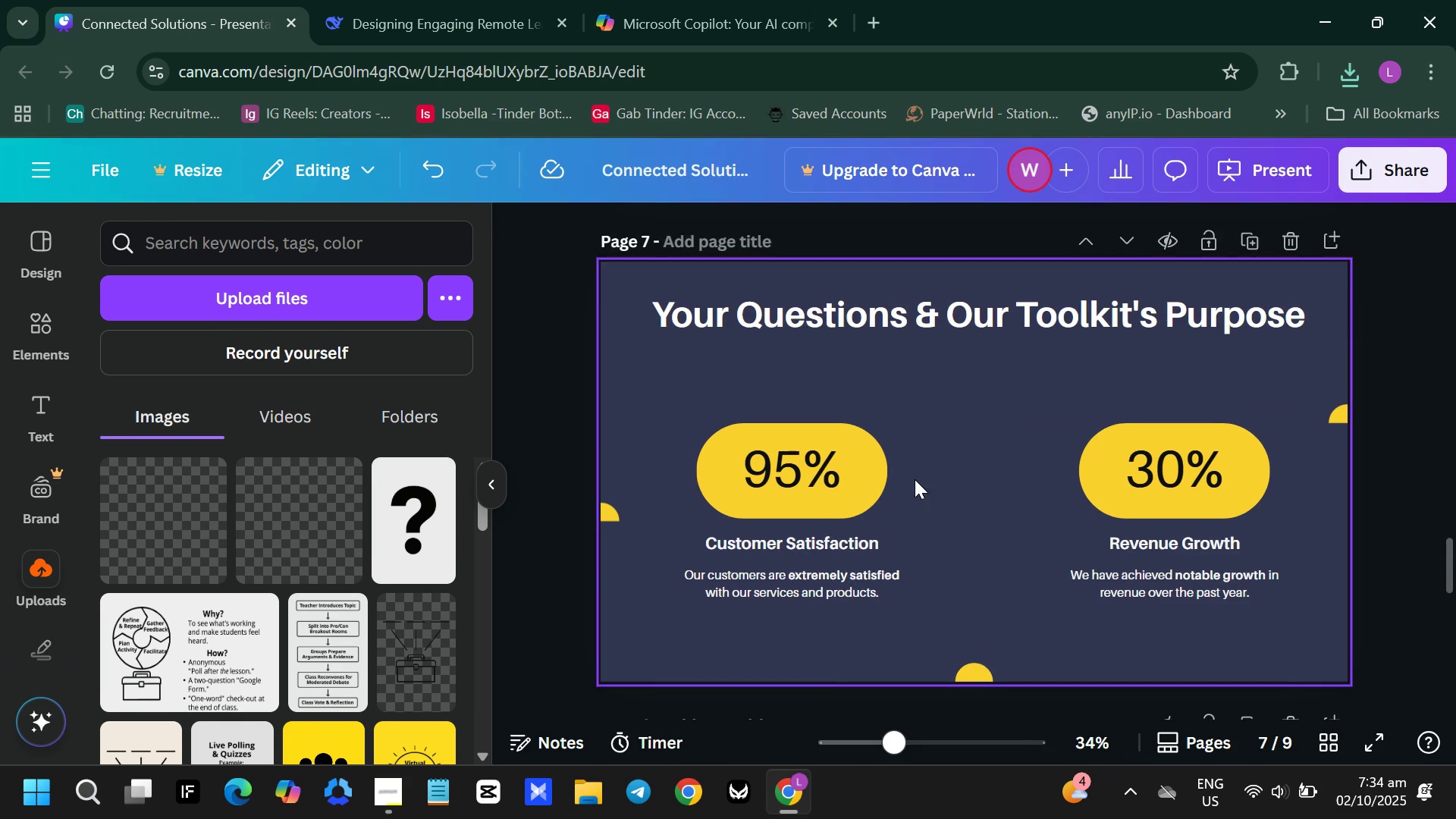 
key(Backspace)
 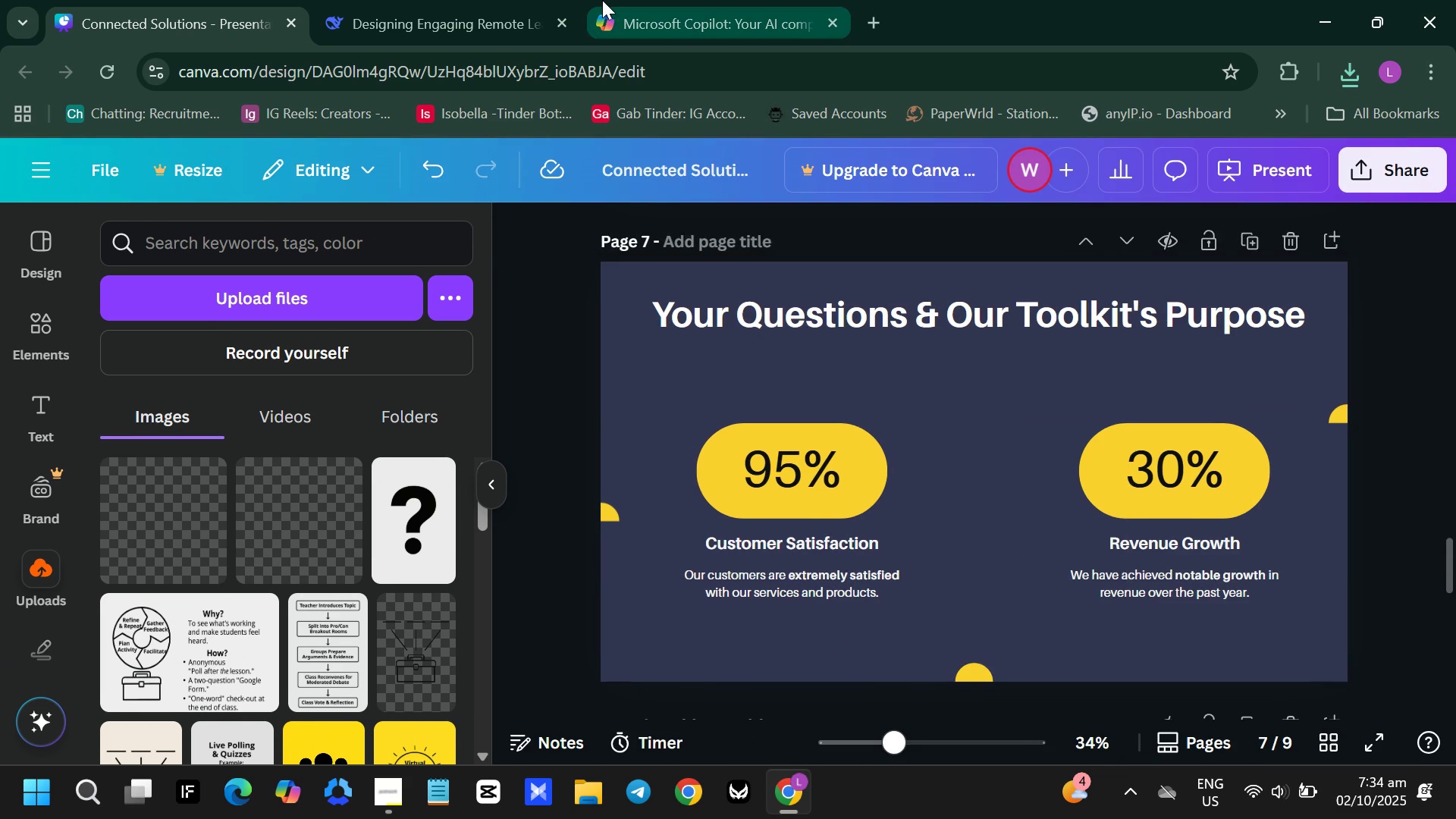 
left_click([602, 0])
 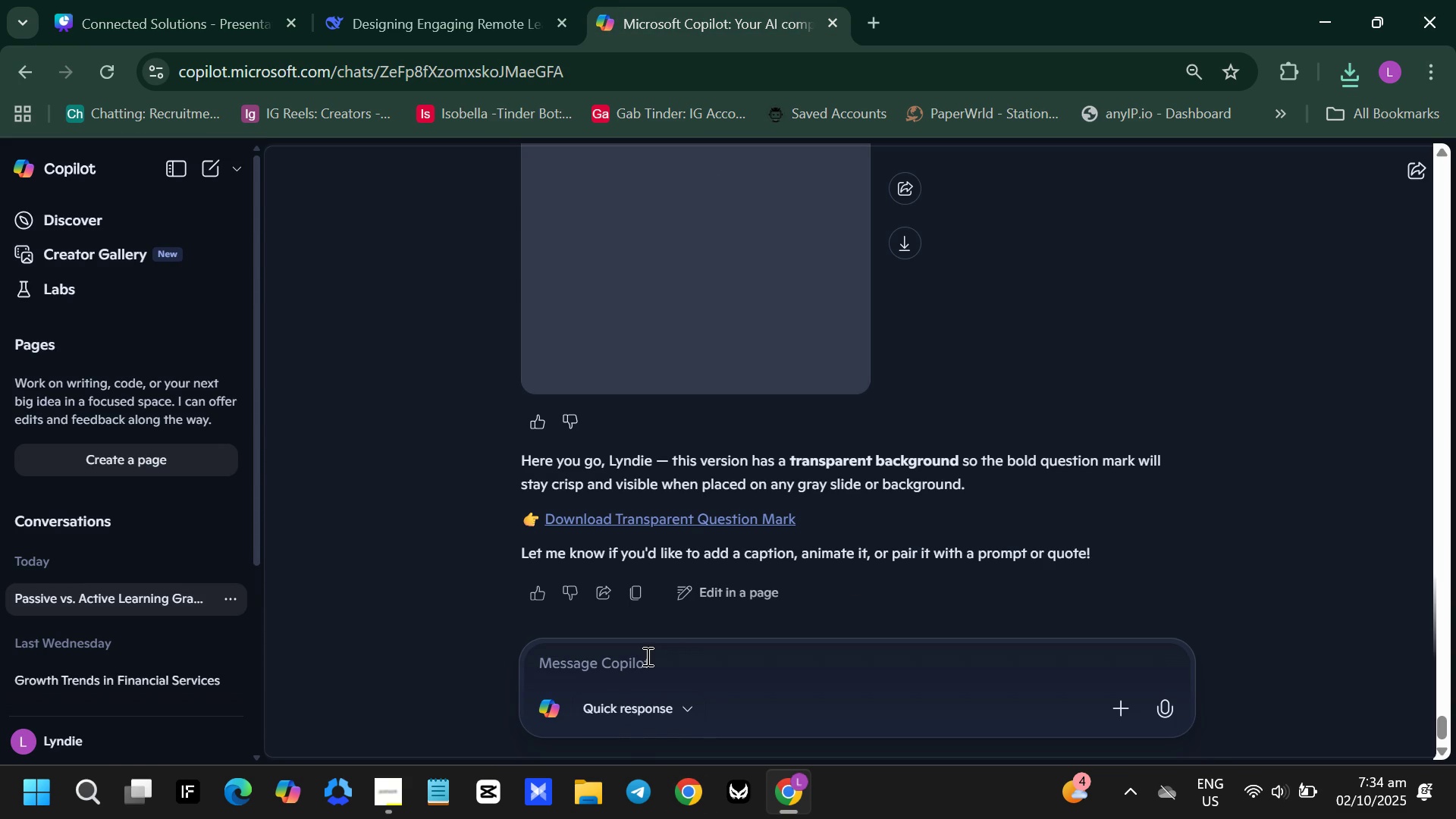 
left_click([646, 651])
 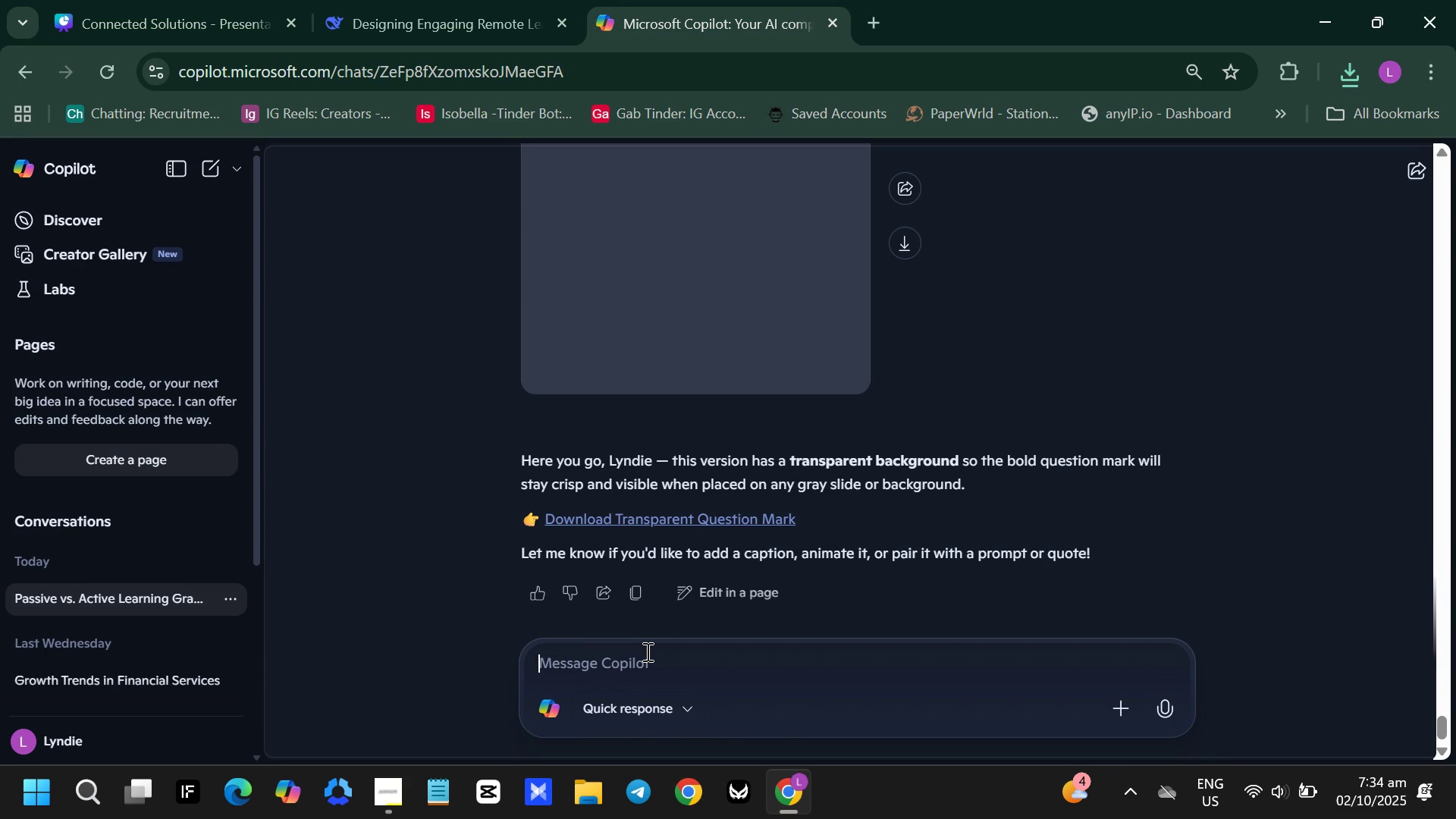 
type(THE QUESION MARK )